 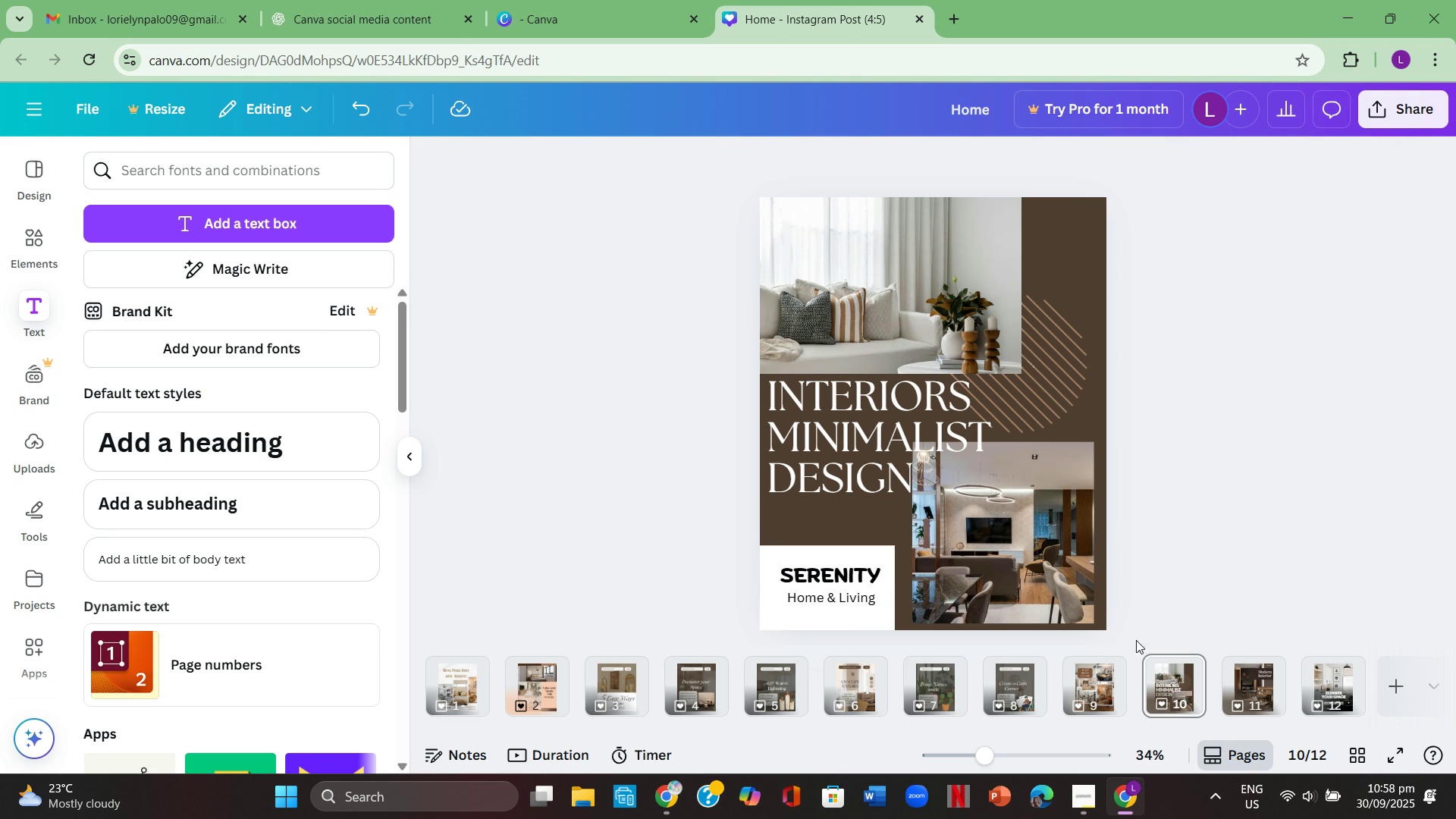 
left_click([832, 597])
 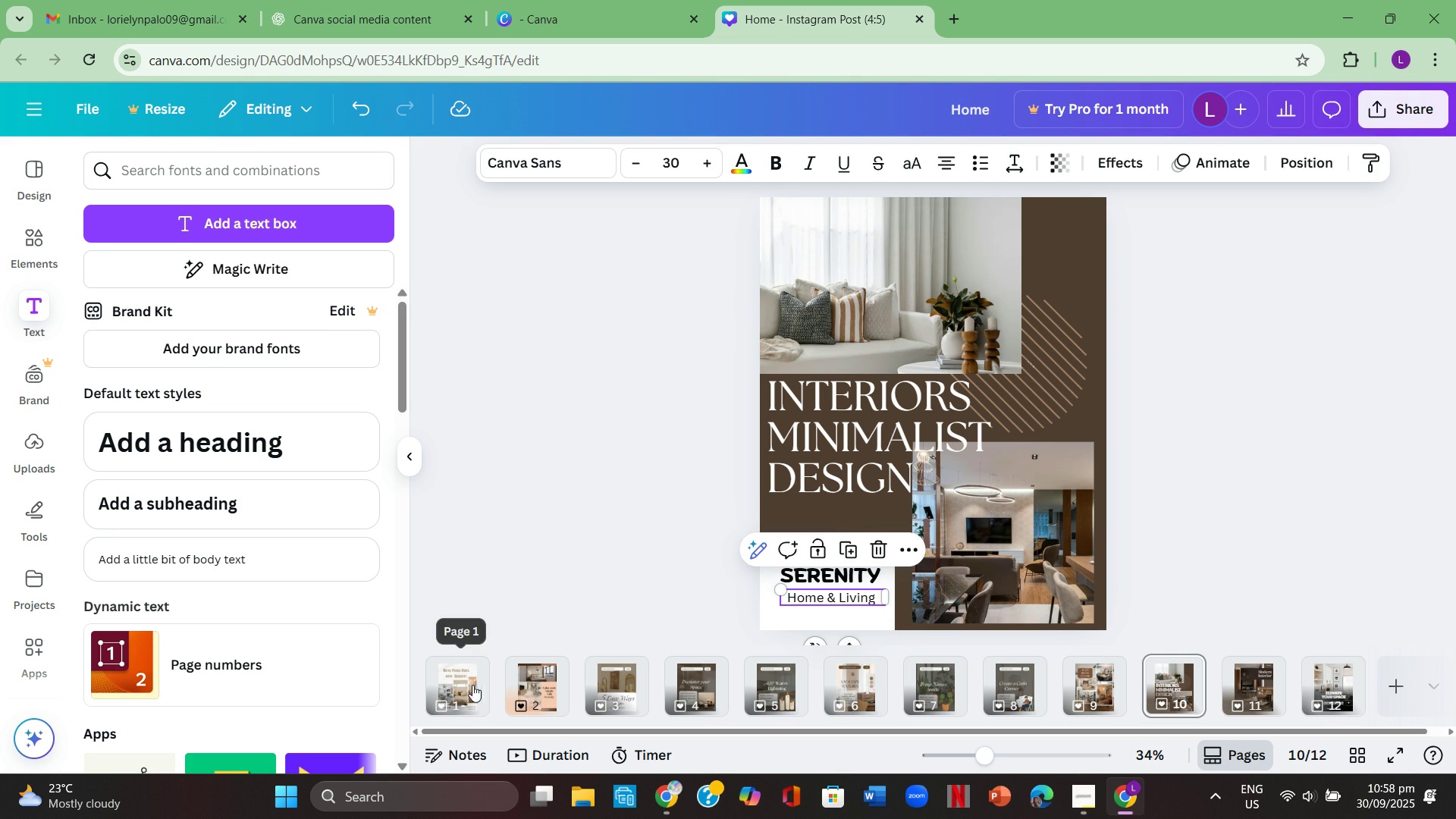 
left_click([461, 685])
 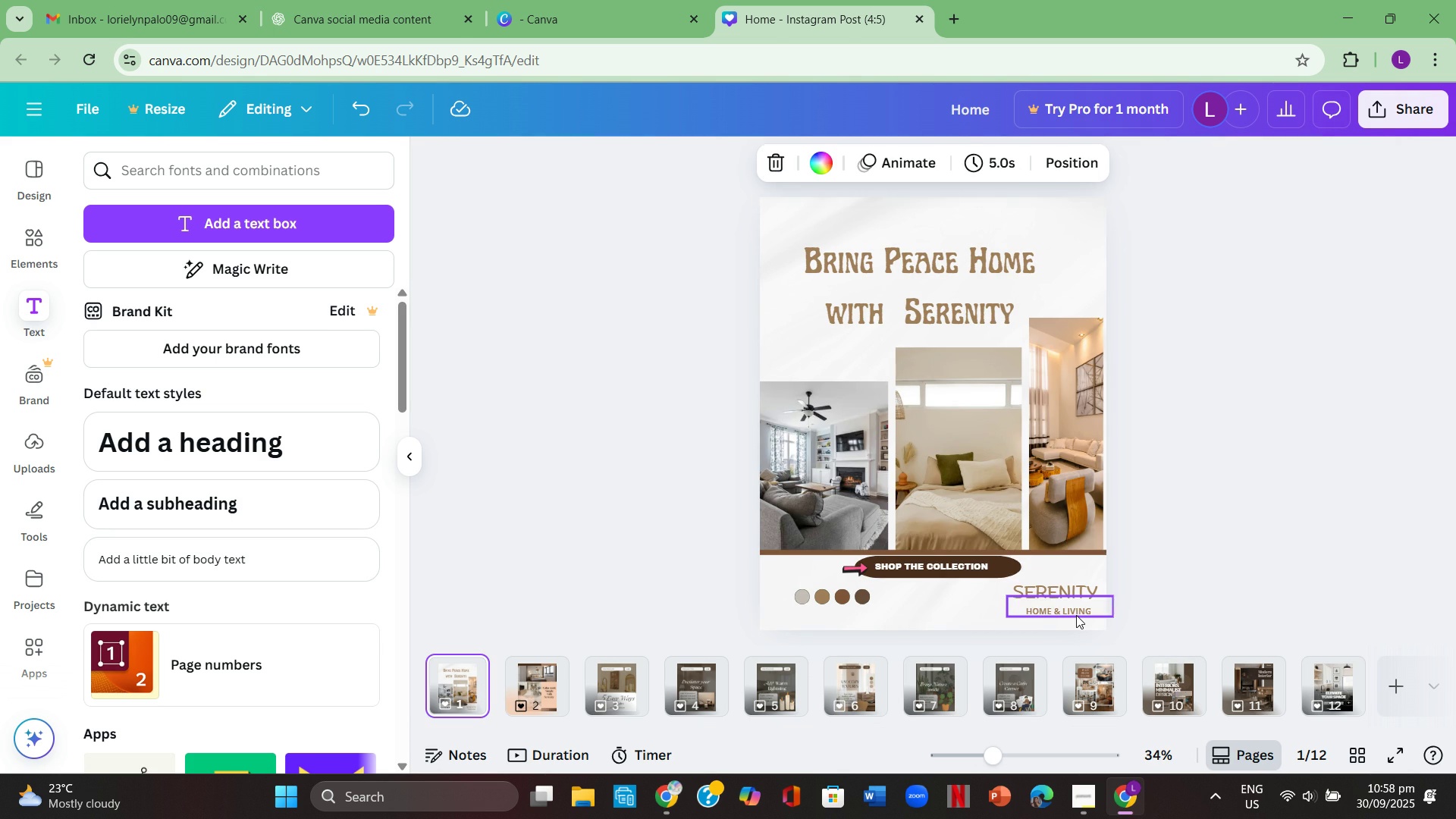 
left_click([1076, 615])
 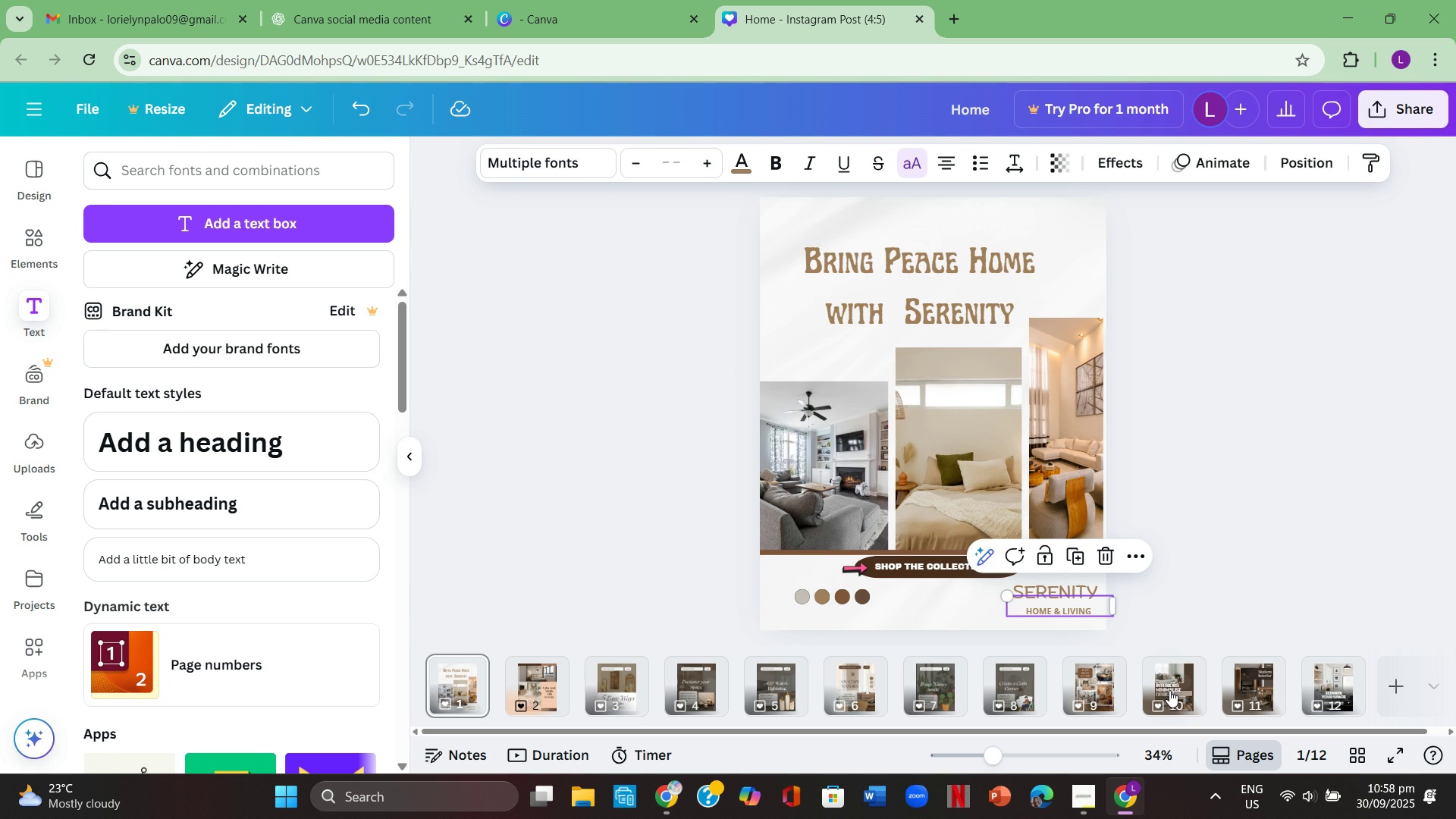 
left_click([1166, 688])
 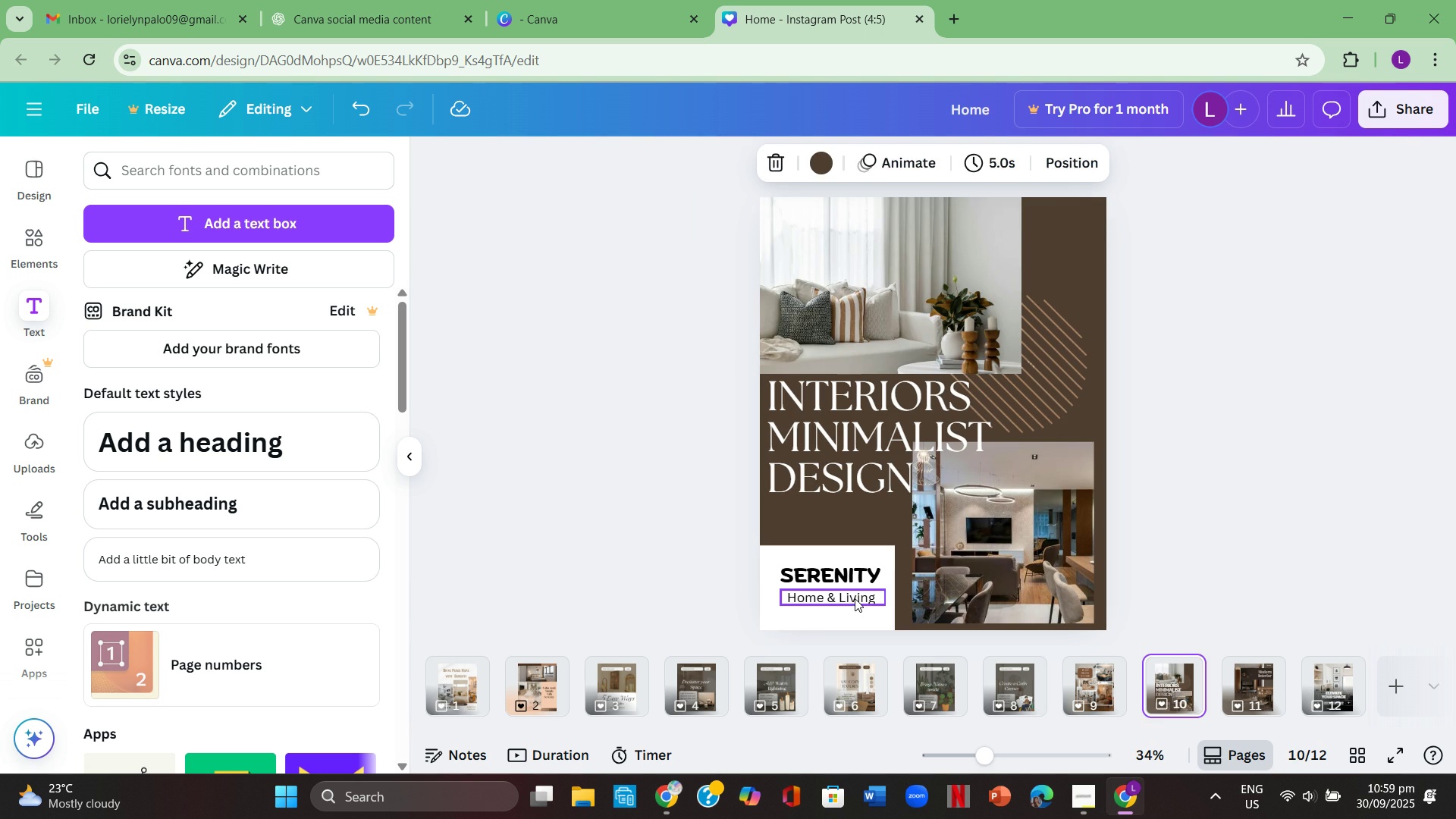 
double_click([855, 598])
 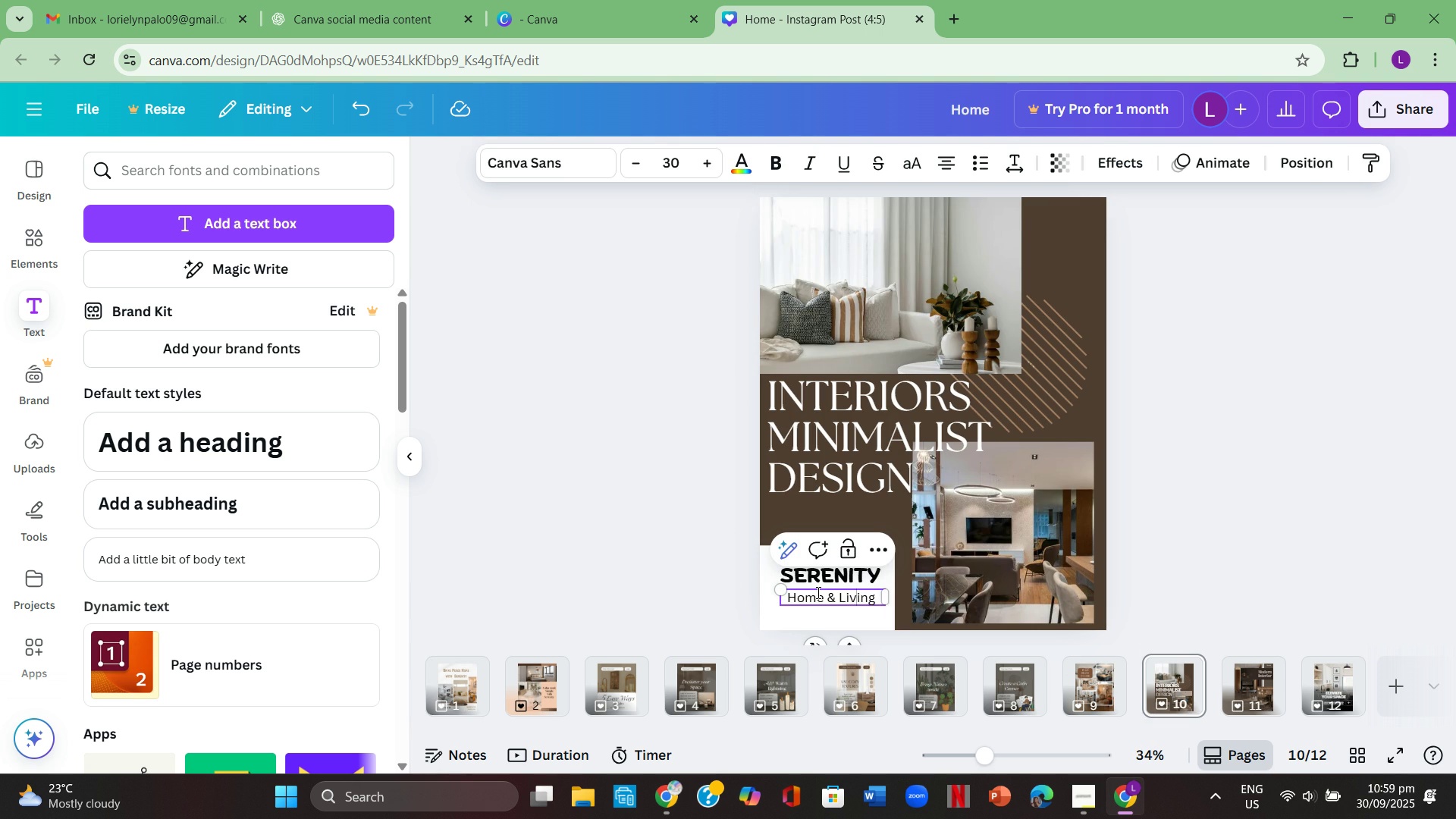 
left_click([817, 592])